 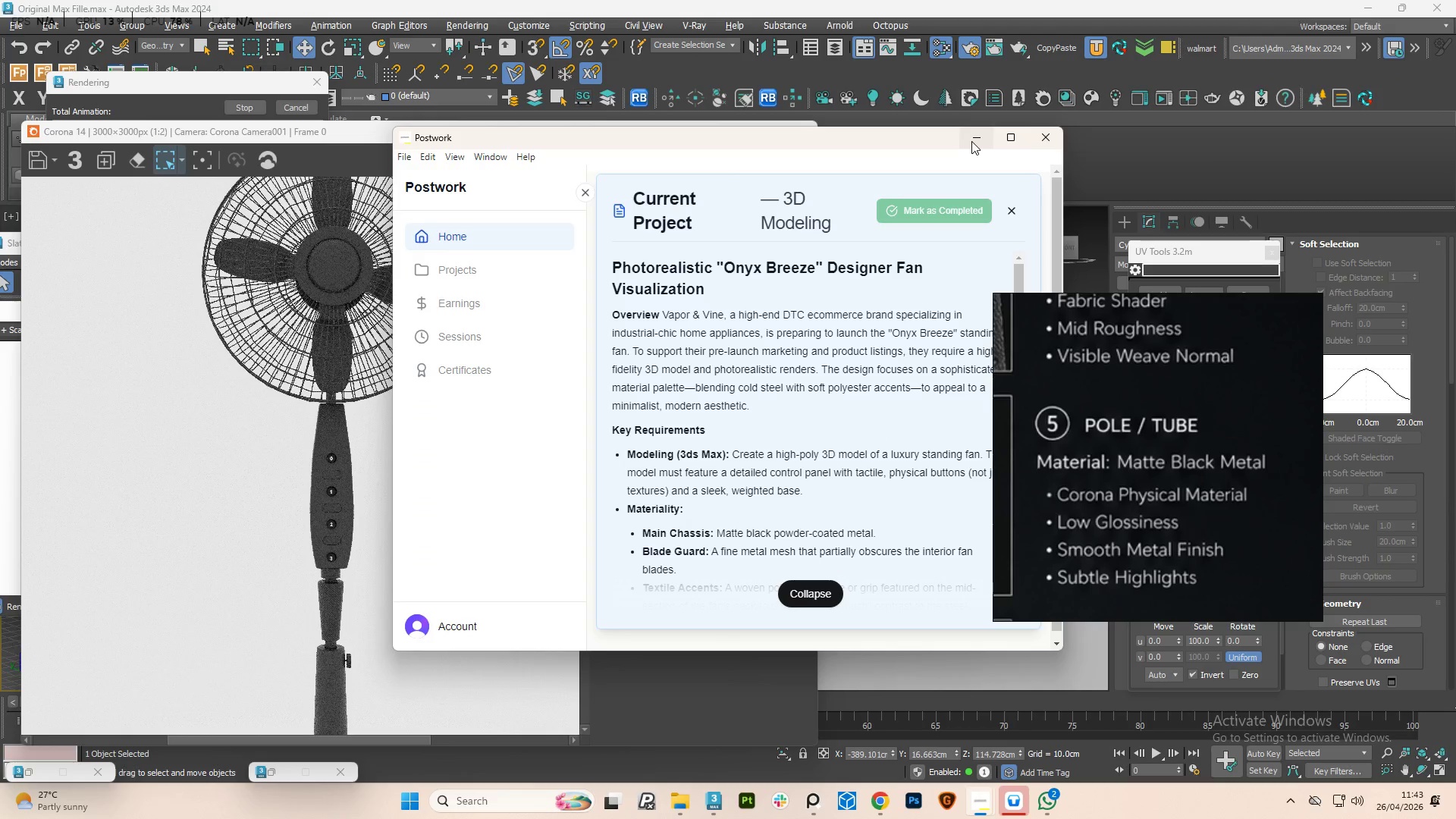 
left_click([971, 141])
 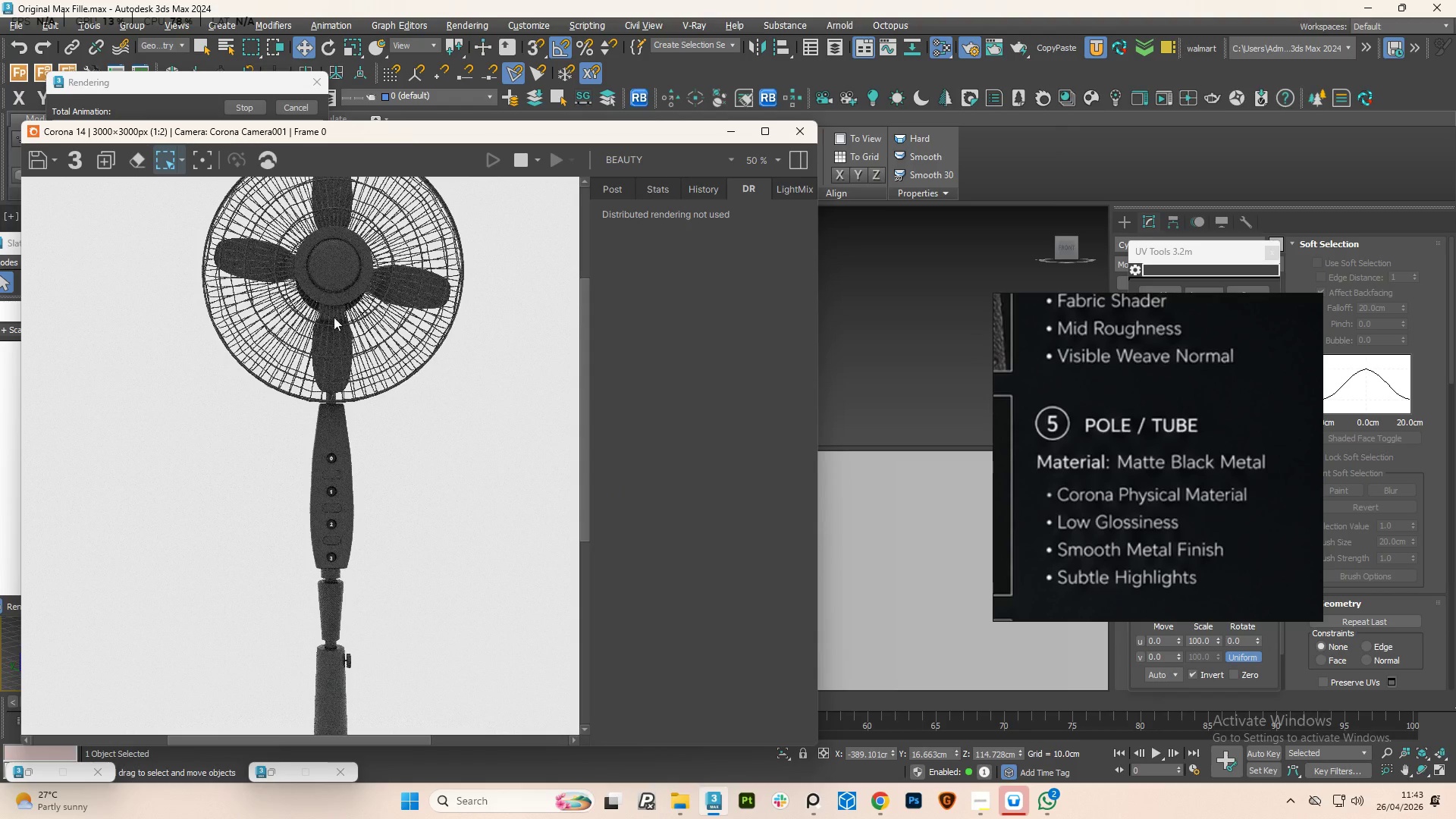 
scroll: coordinate [337, 290], scroll_direction: down, amount: 1.0
 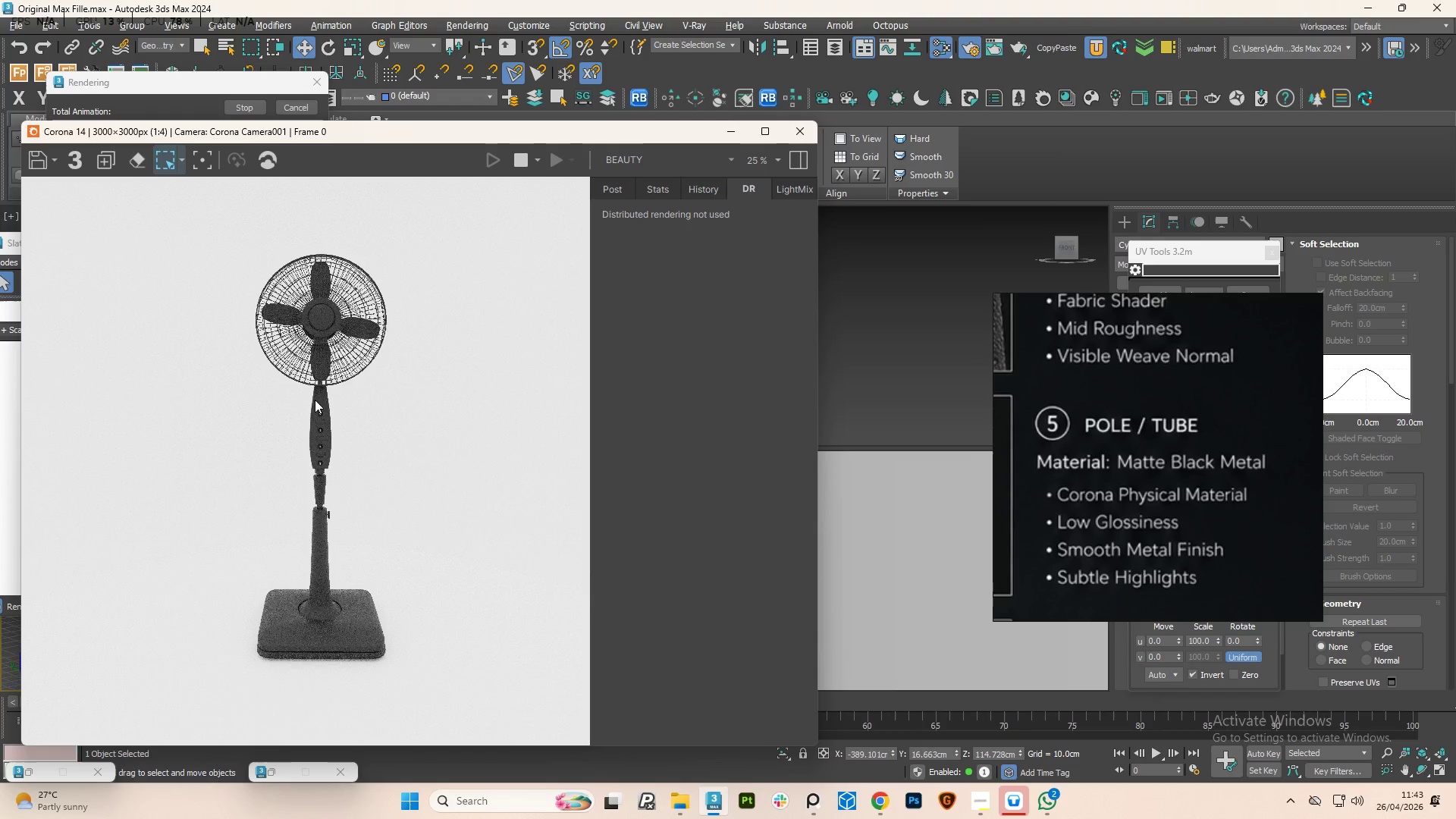 
scroll: coordinate [326, 573], scroll_direction: up, amount: 4.0
 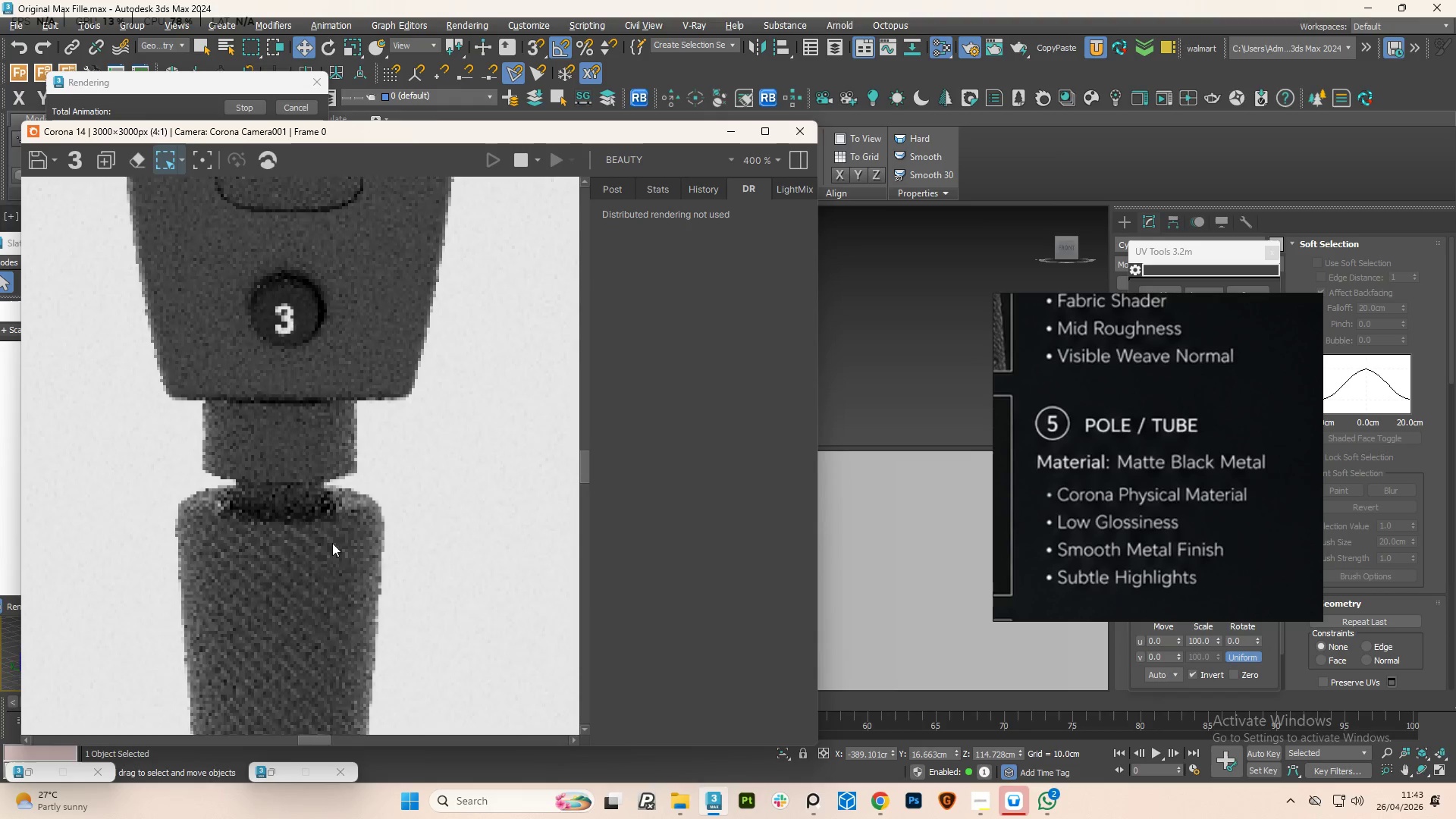 
scroll: coordinate [332, 543], scroll_direction: down, amount: 3.0
 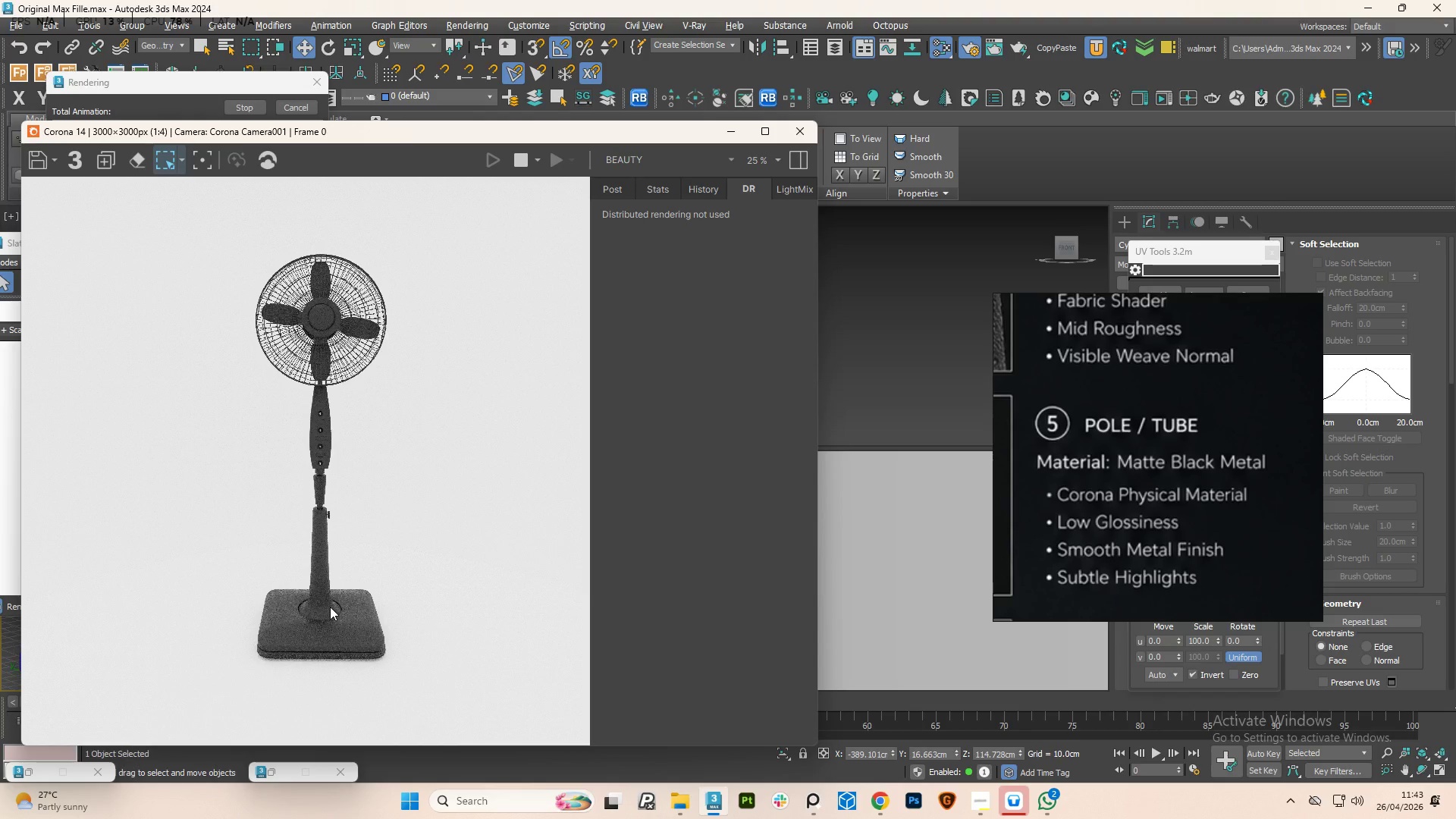 
scroll: coordinate [330, 607], scroll_direction: none, amount: 0.0
 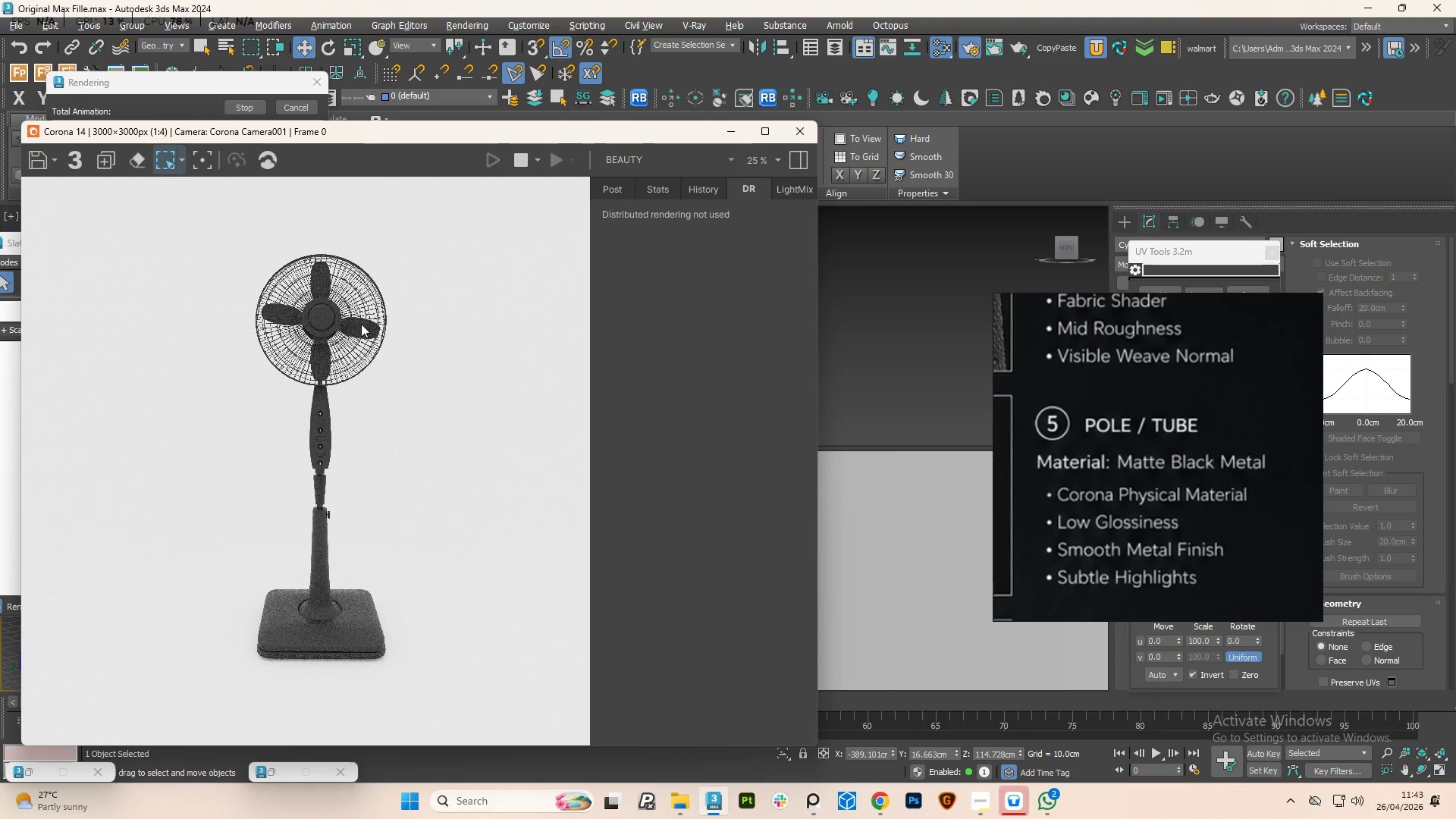 
scroll: coordinate [365, 306], scroll_direction: up, amount: 1.0
 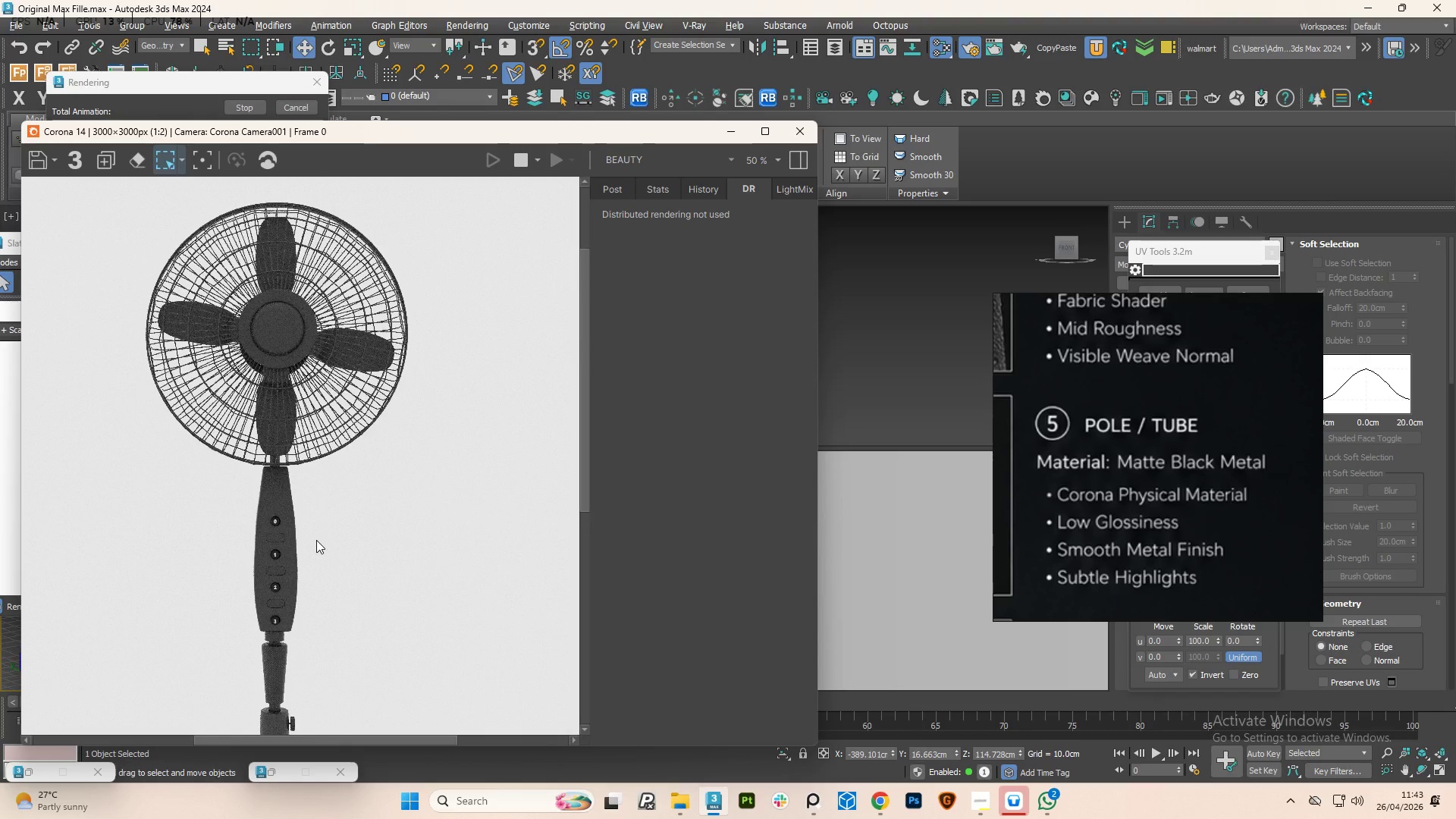 
wait(6.16)
 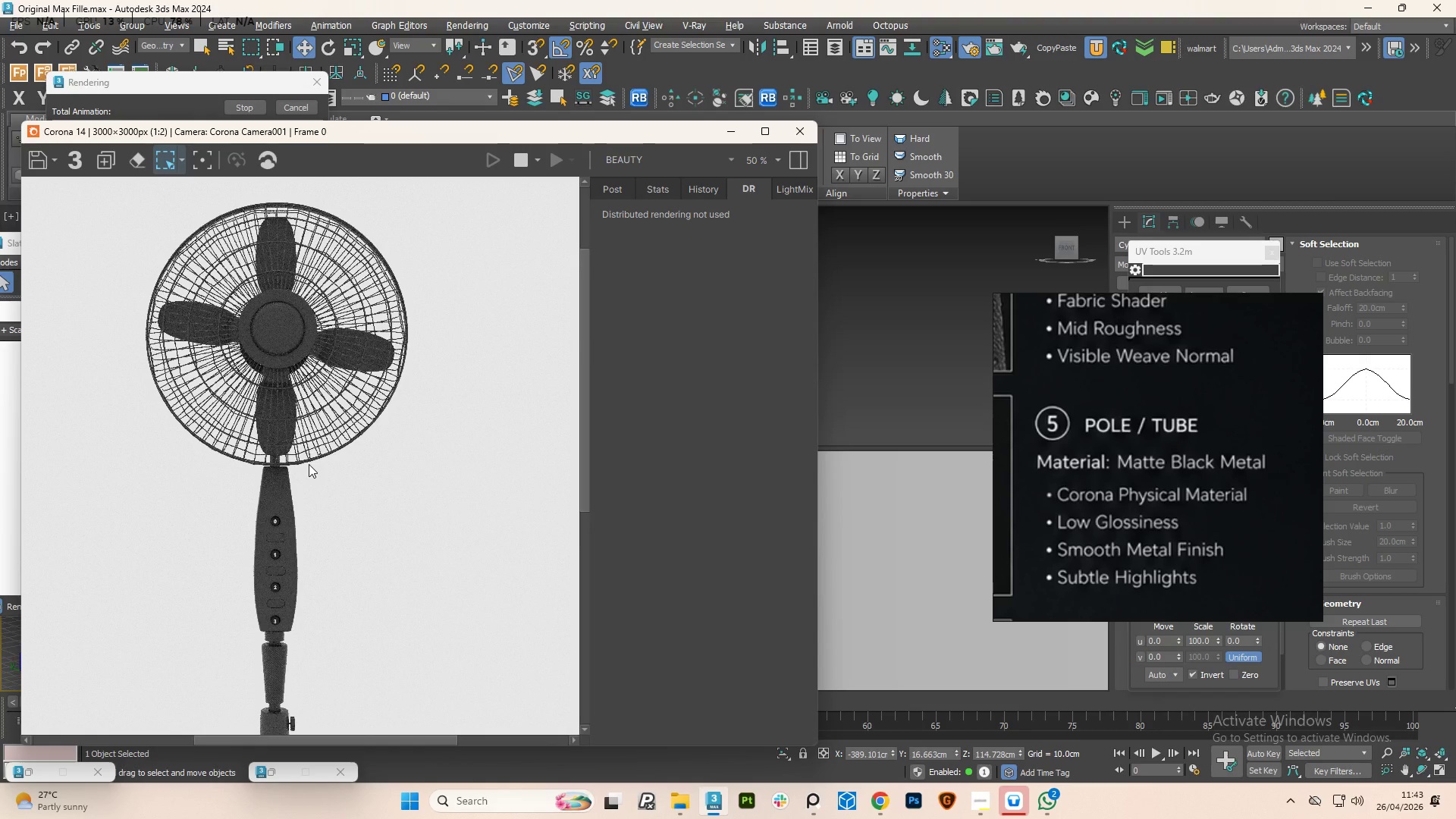 
scroll: coordinate [316, 544], scroll_direction: down, amount: 1.0
 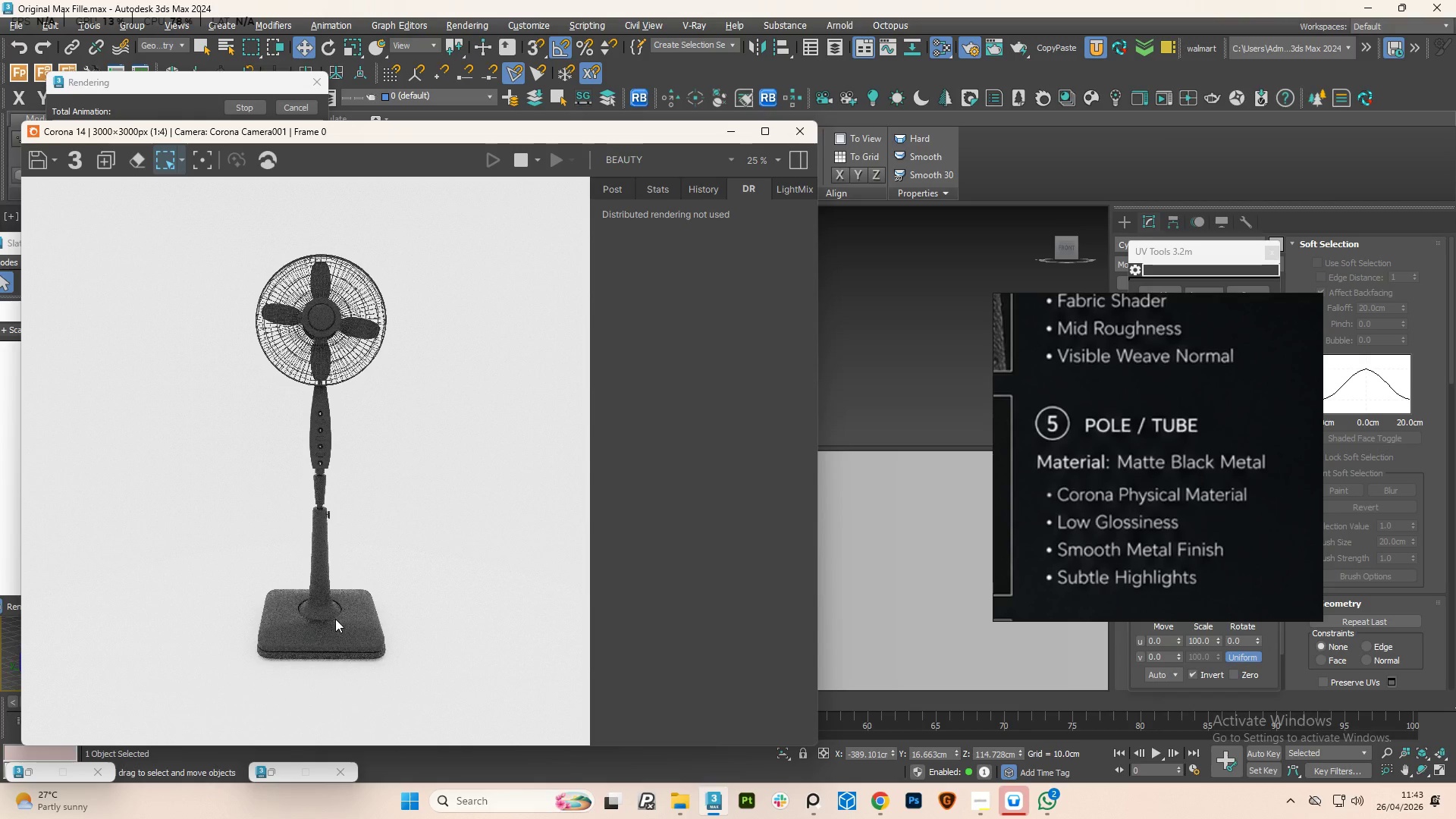 
scroll: coordinate [335, 619], scroll_direction: none, amount: 0.0